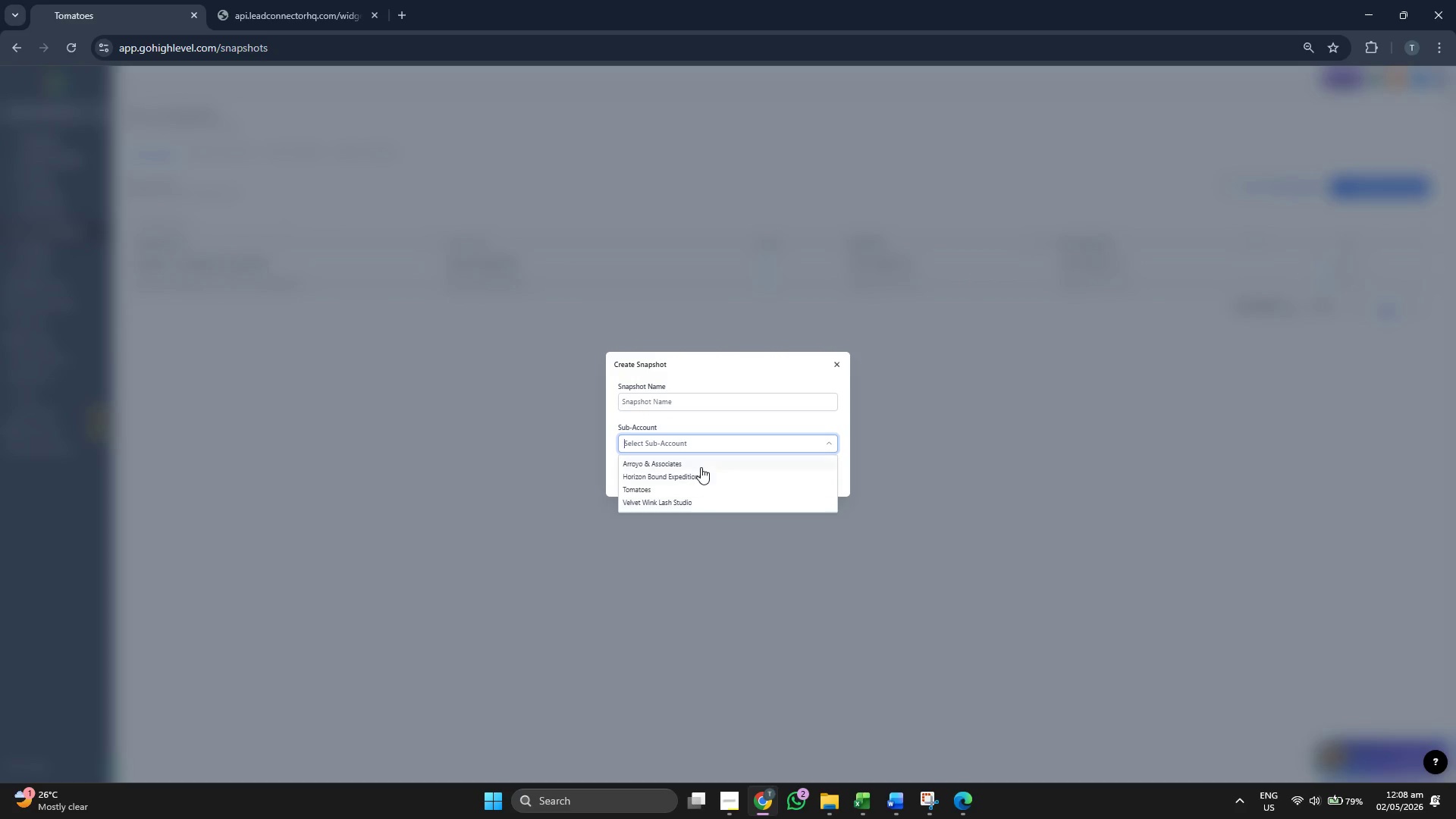 
left_click([701, 466])
 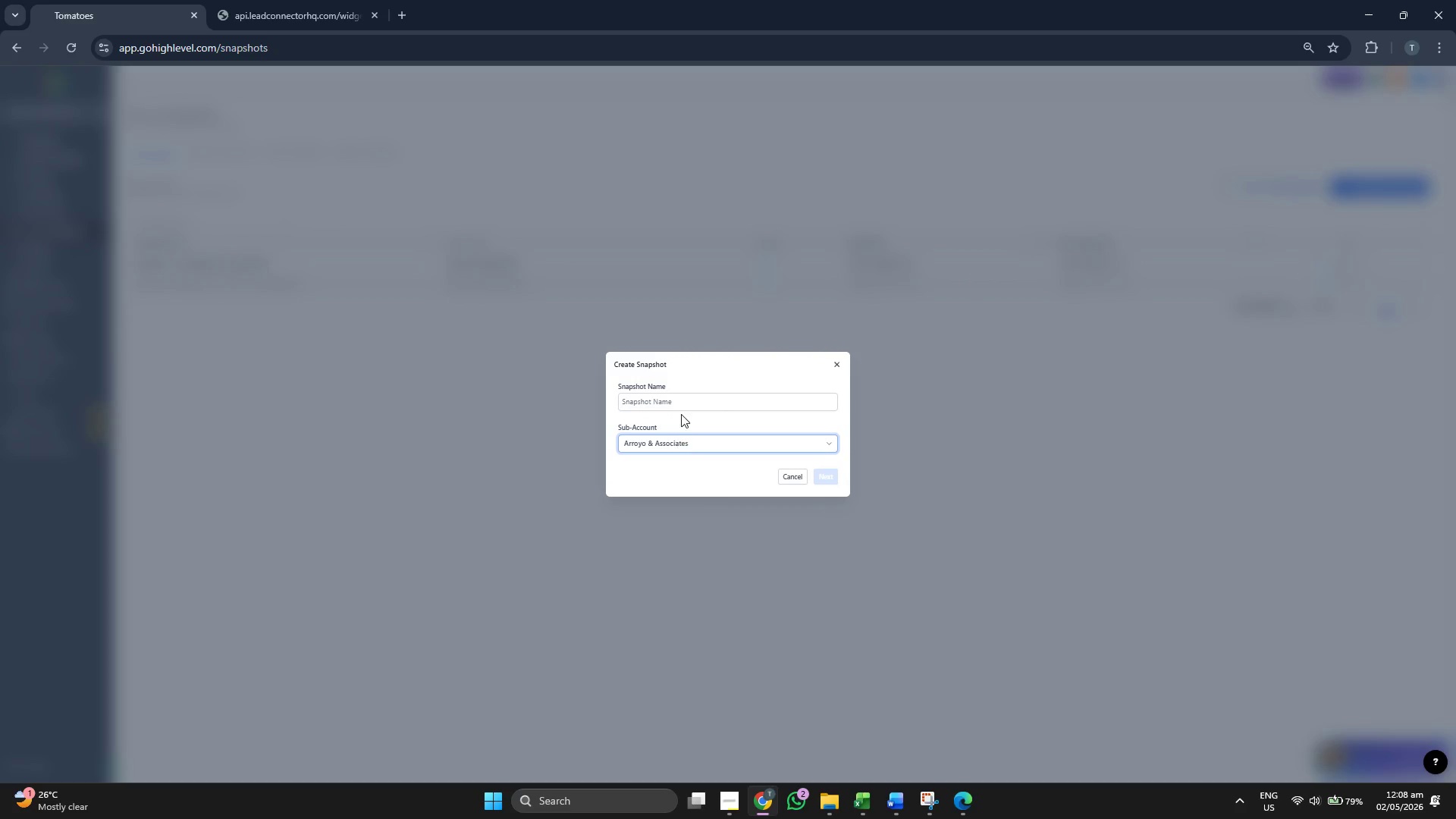 
left_click([687, 402])
 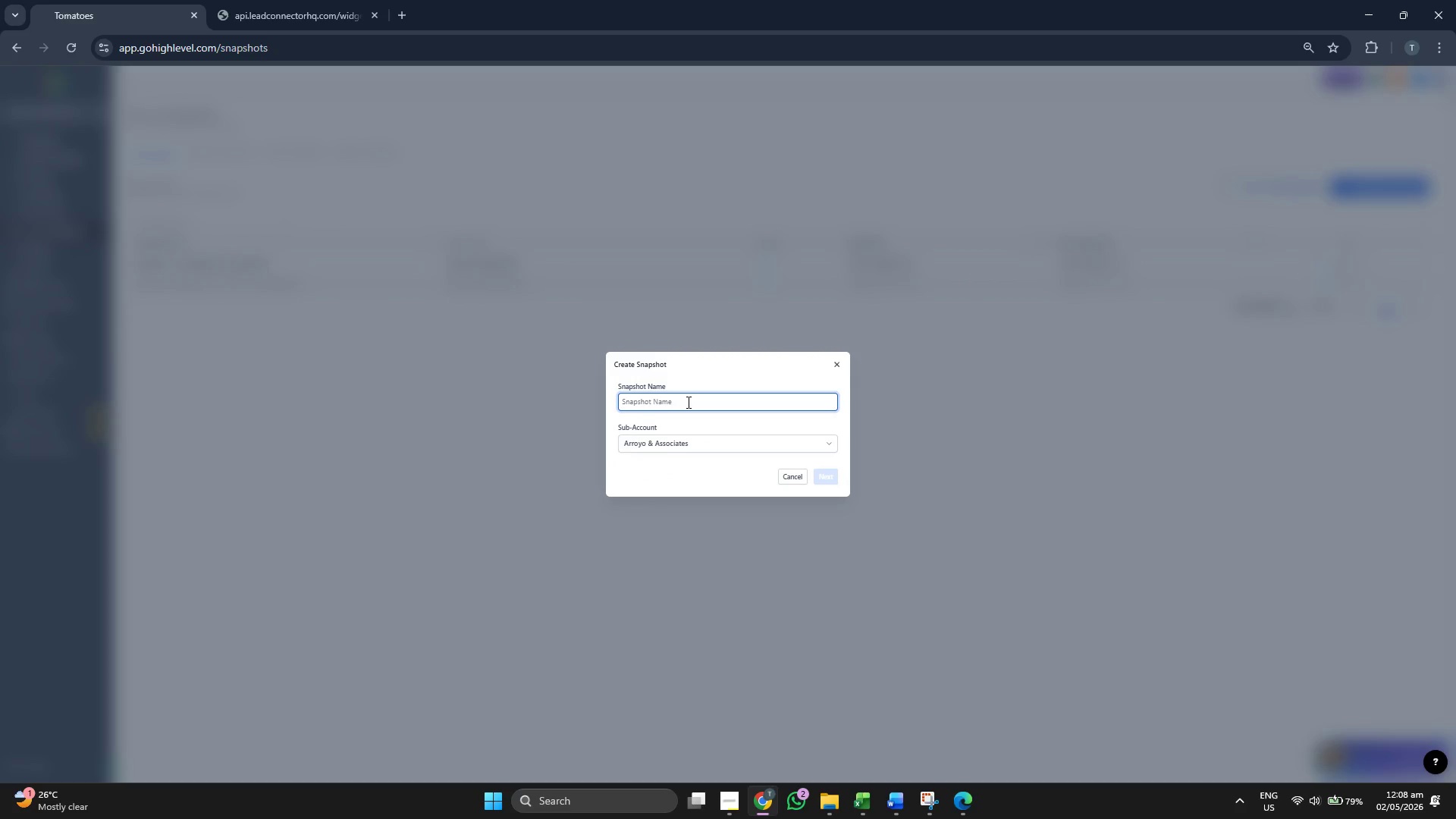 
type(Immigration Law - Intake & Rente)
key(Backspace)
key(Backspace)
key(Backspace)
type(tention Ss)
key(Backspace)
type(ystem)
 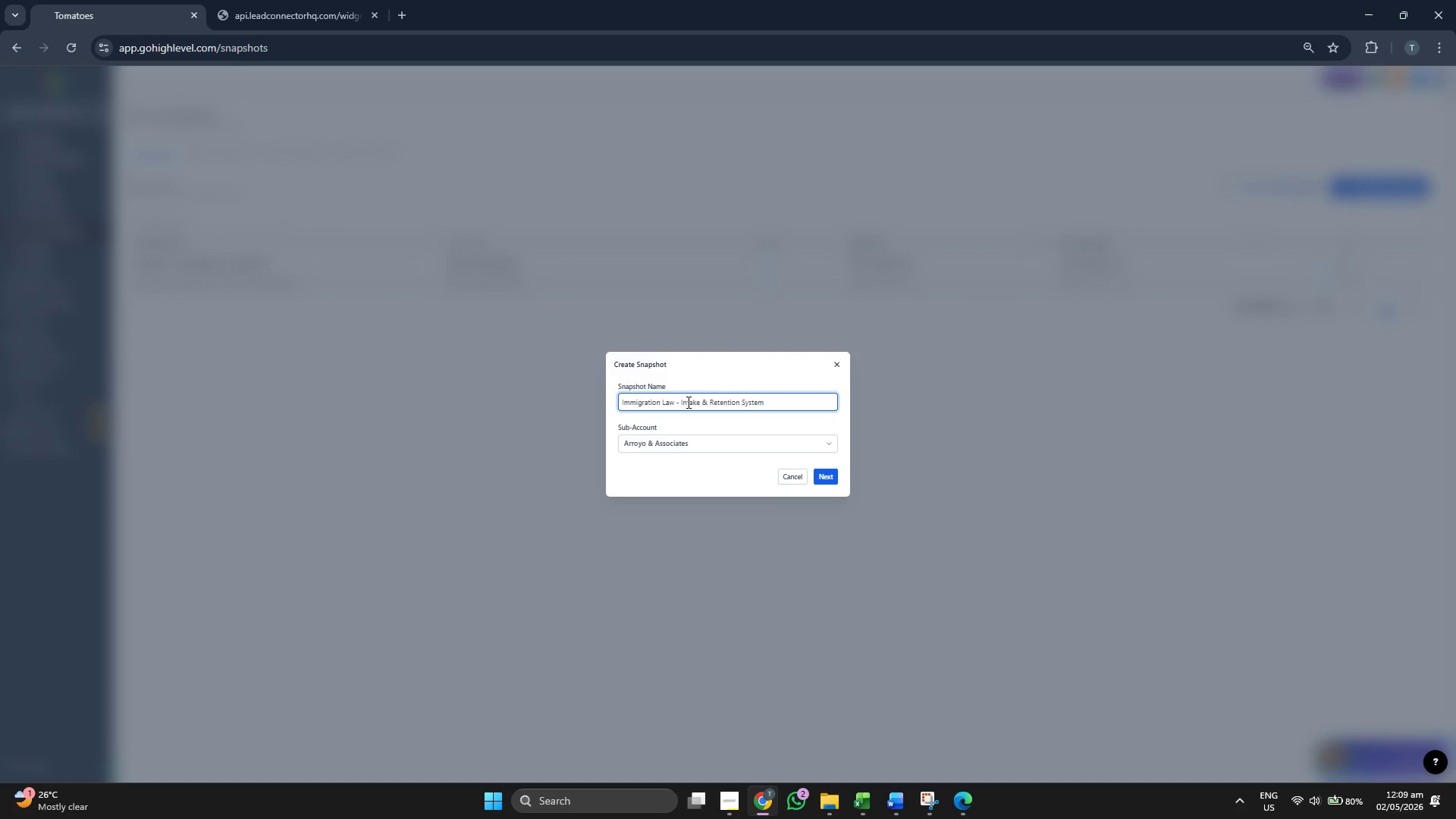 
left_click([699, 479])
 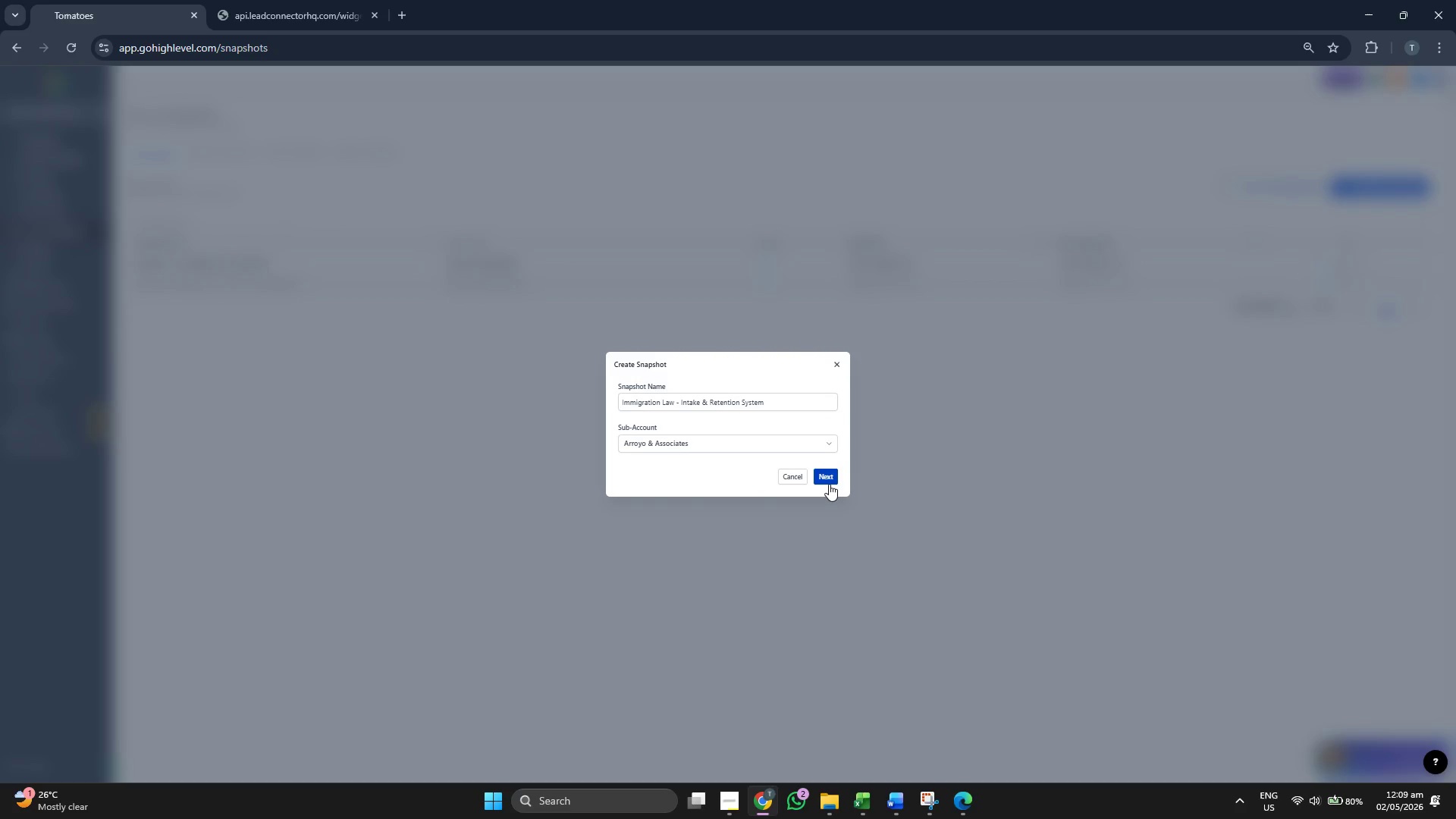 
left_click([830, 477])
 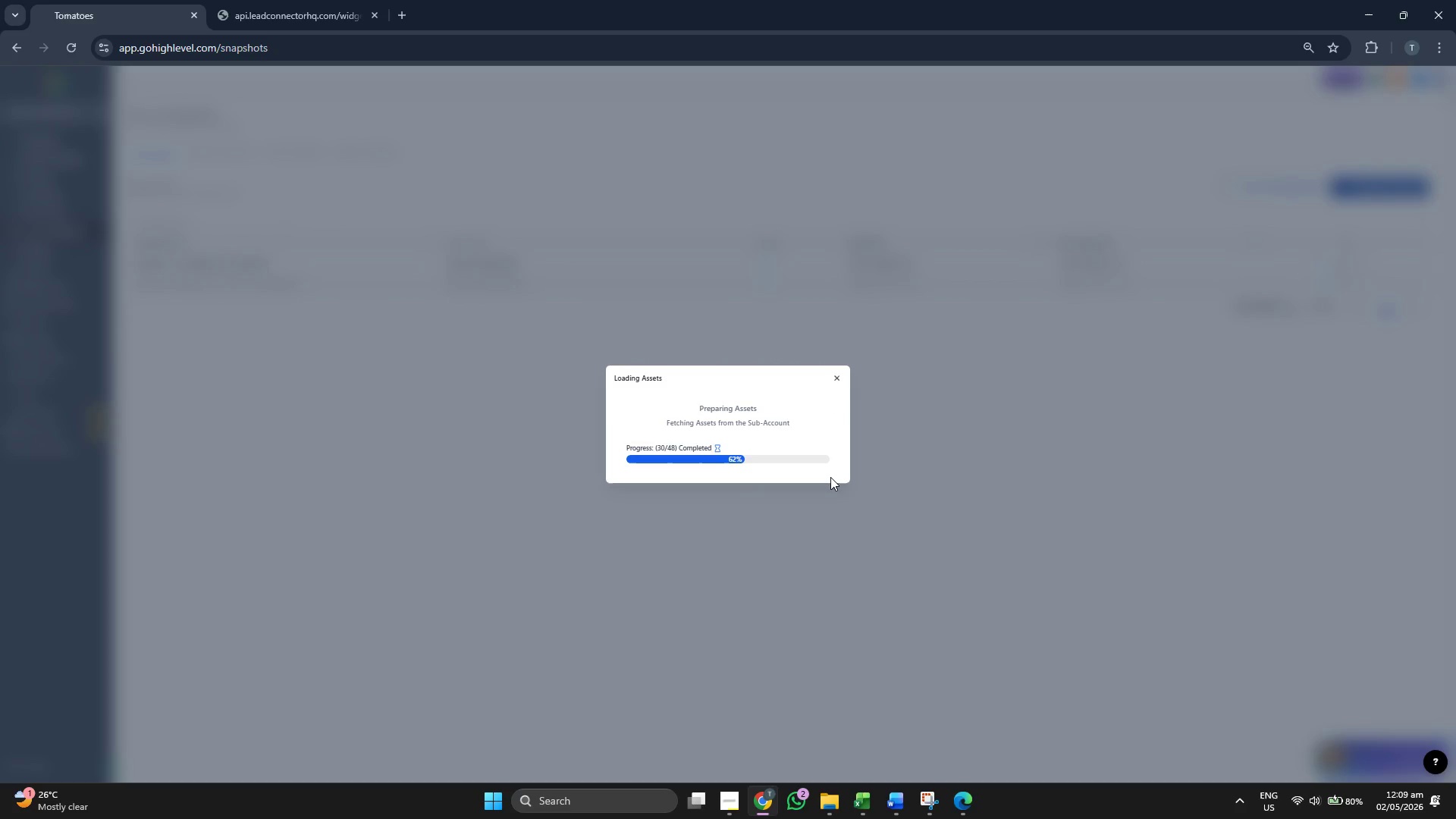 
wait(9.66)
 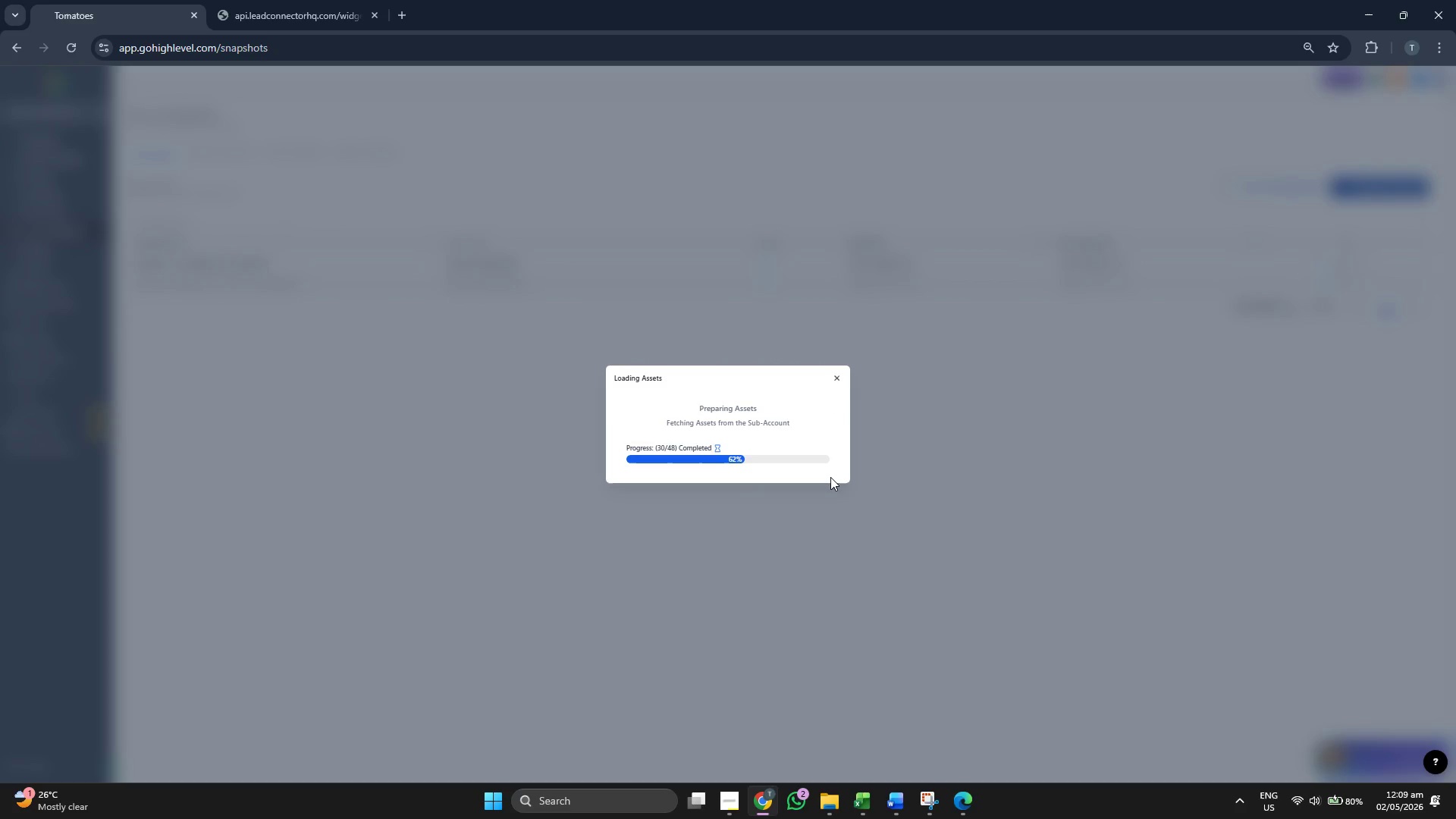 
left_click([557, 301])
 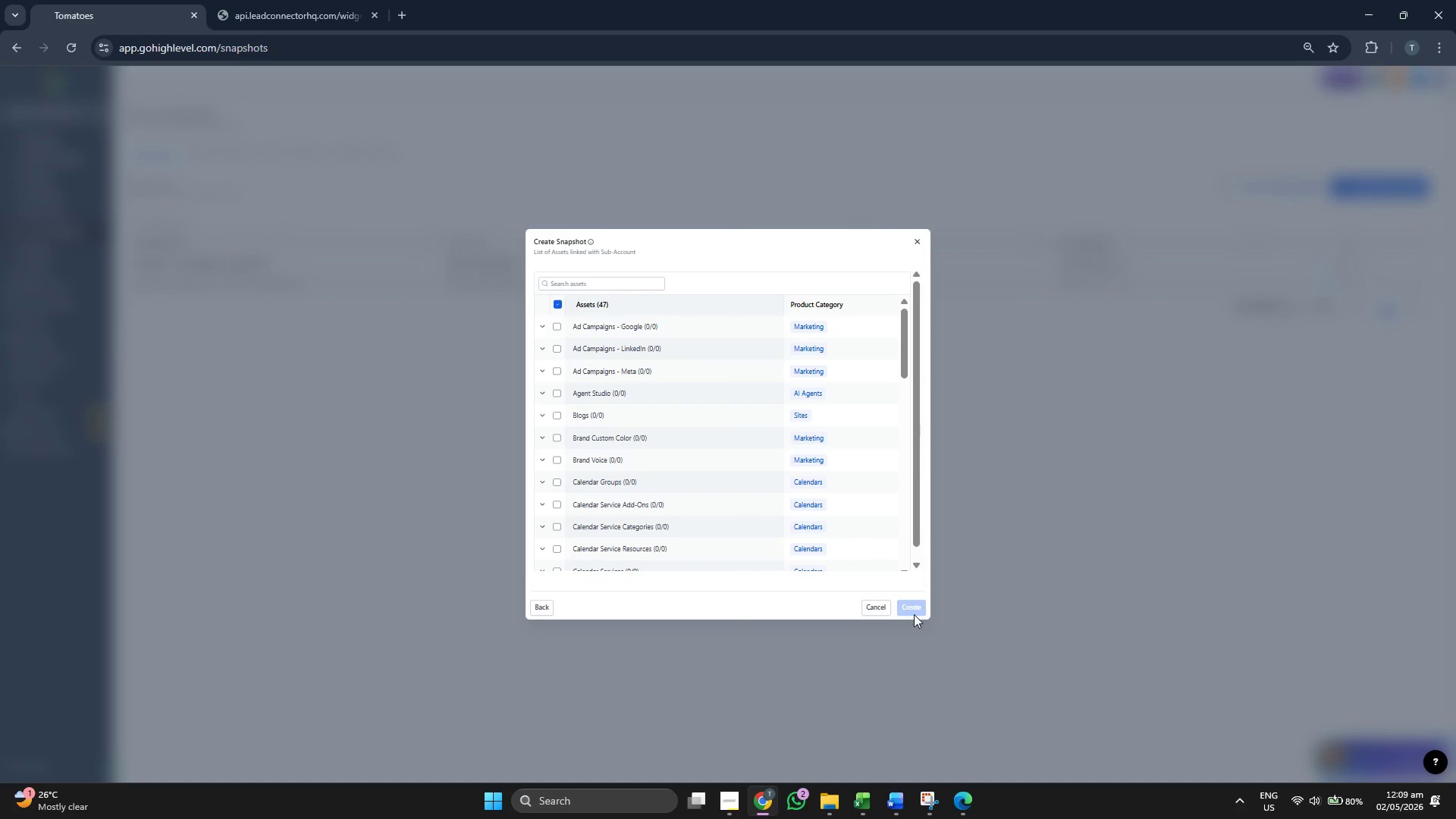 
left_click([918, 606])
 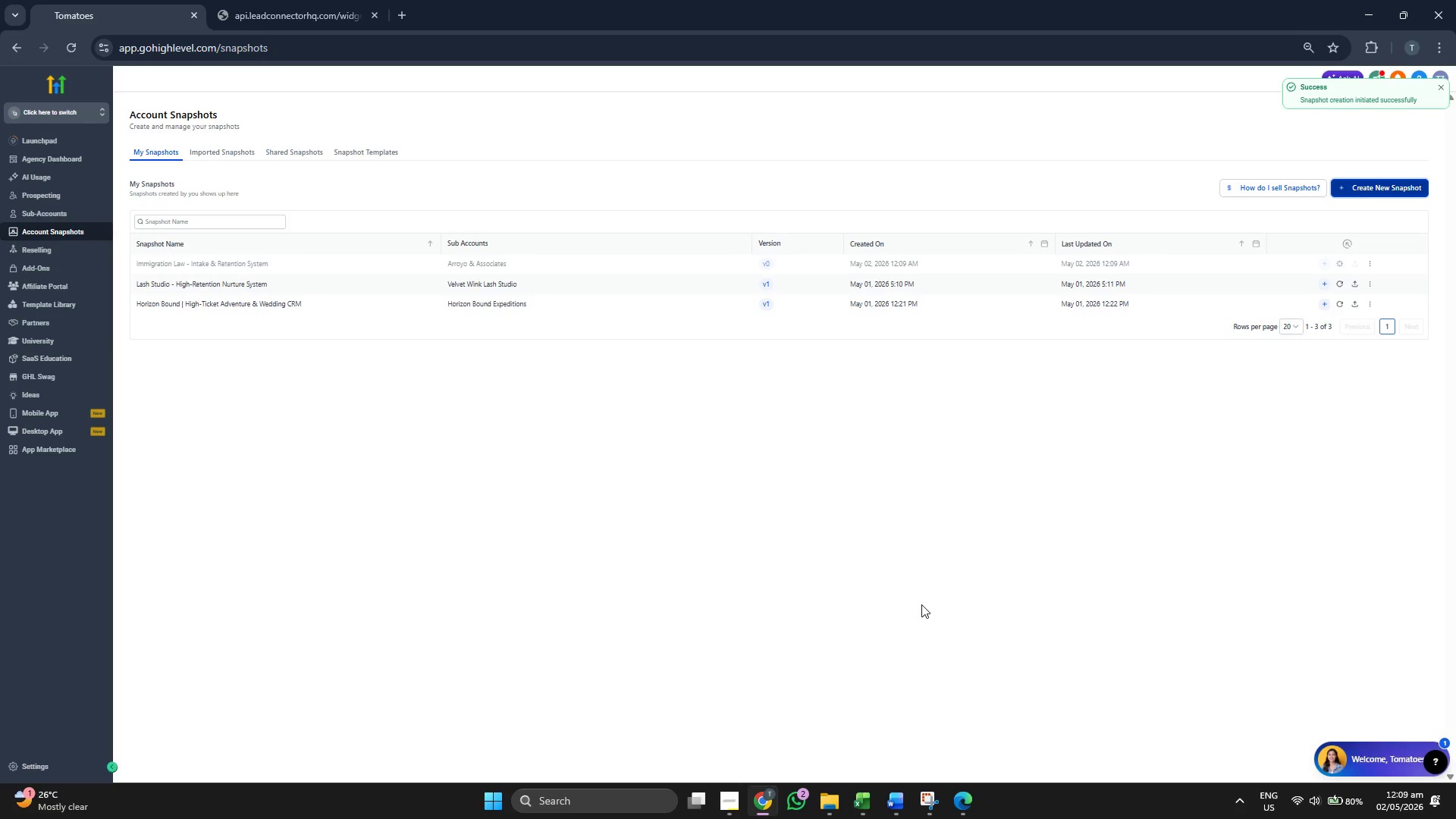 
mouse_move([1335, 266])
 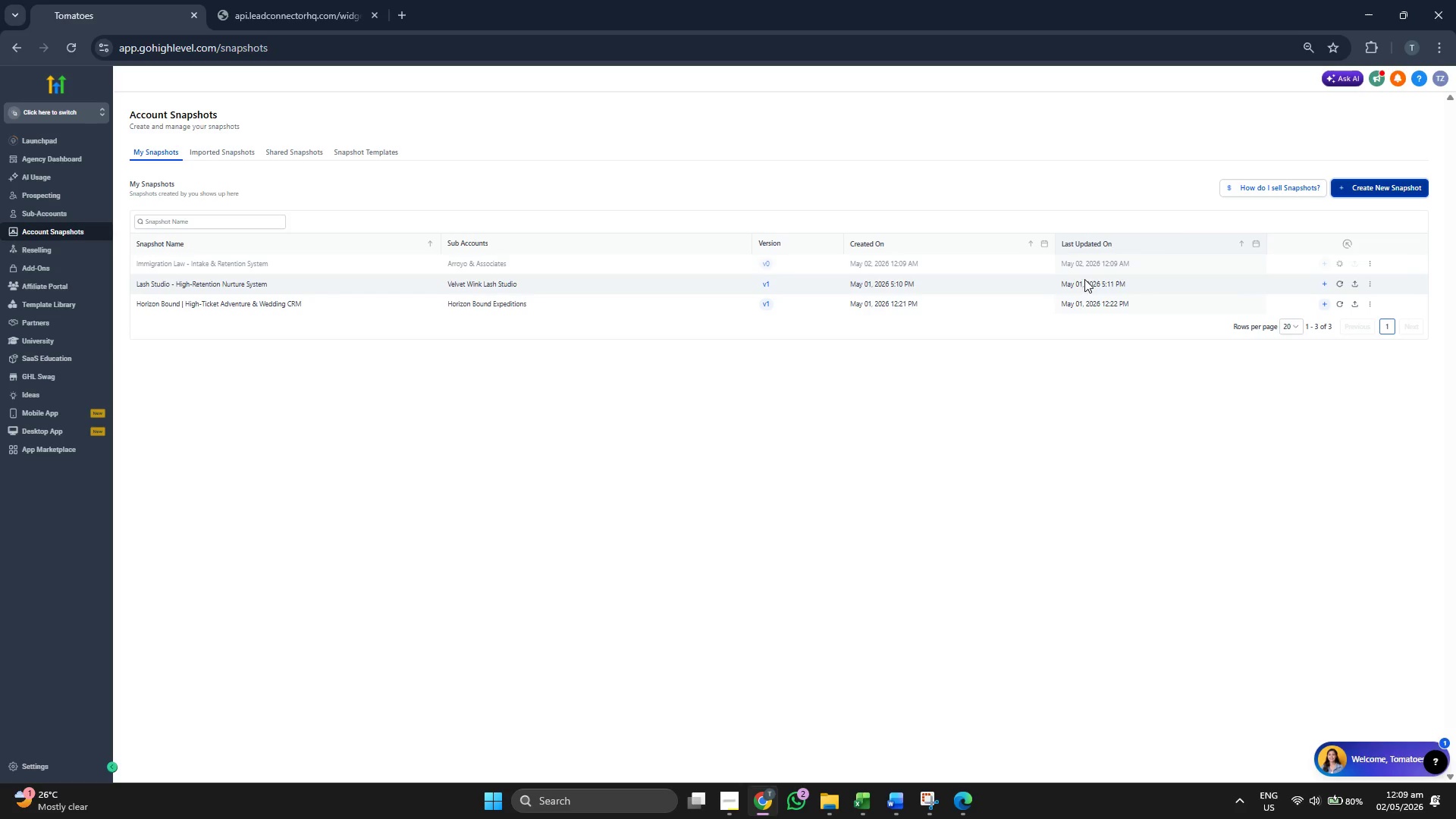 
wait(28.33)
 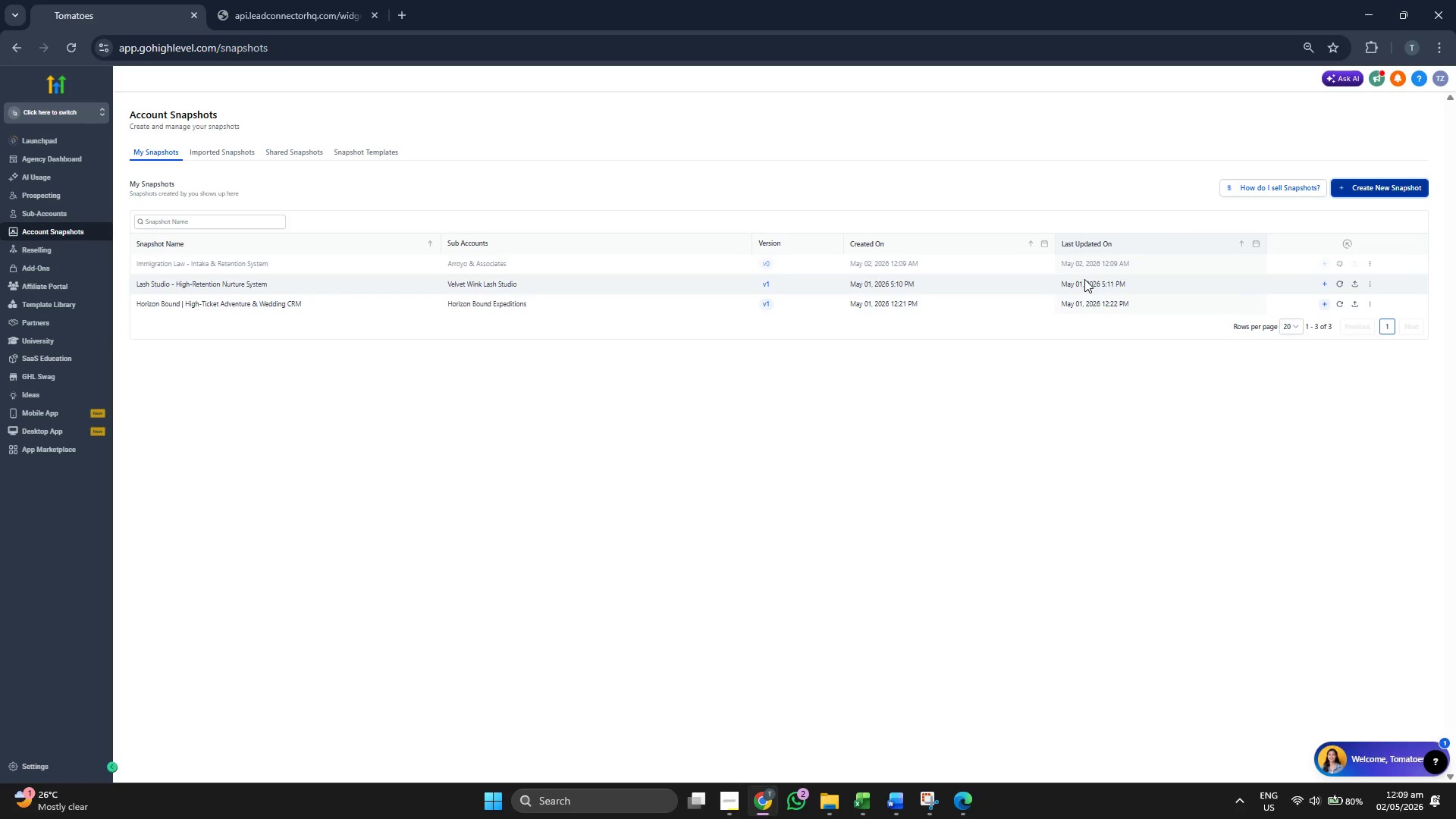 
left_click([1372, 265])
 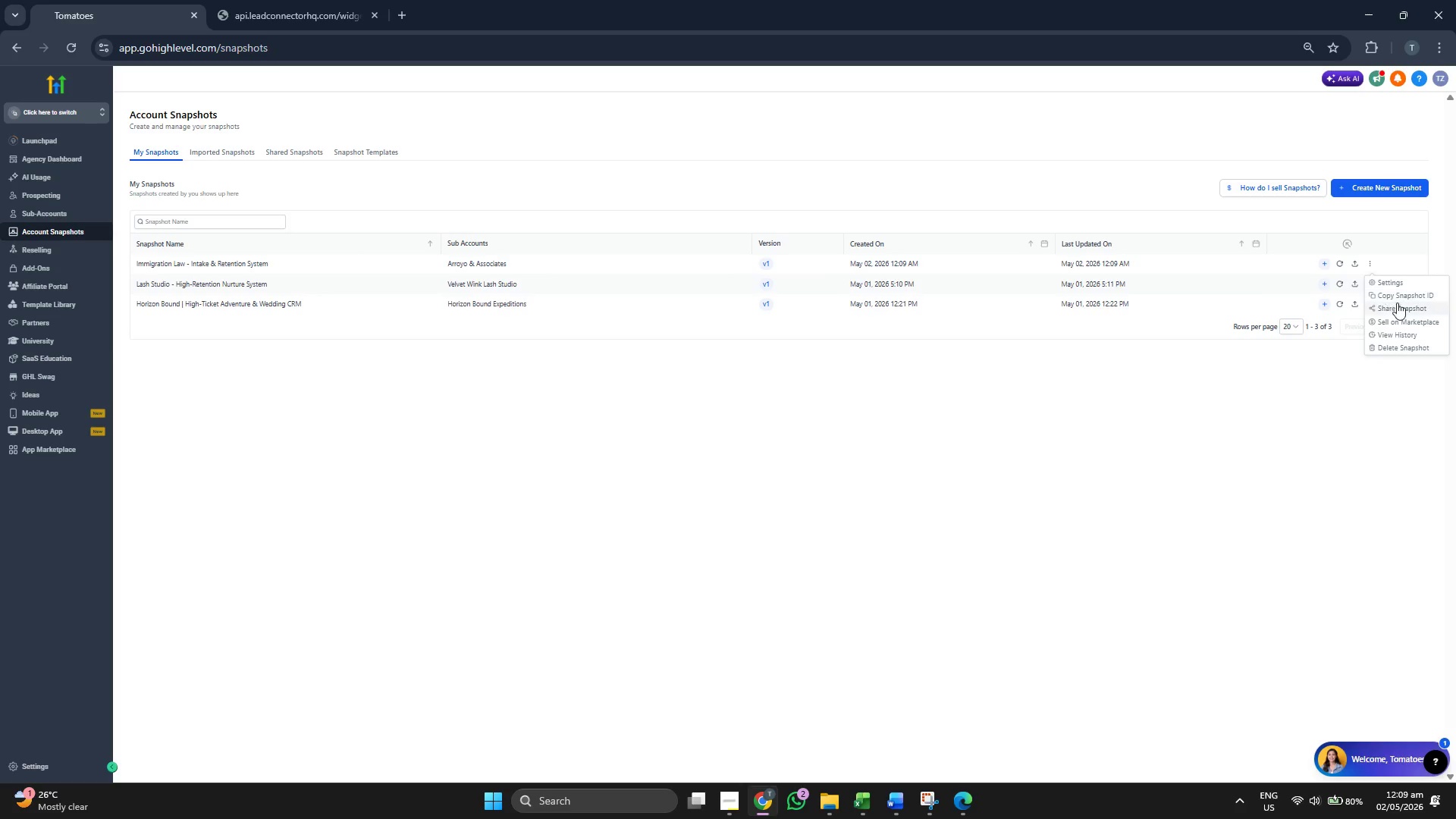 
left_click([1401, 309])
 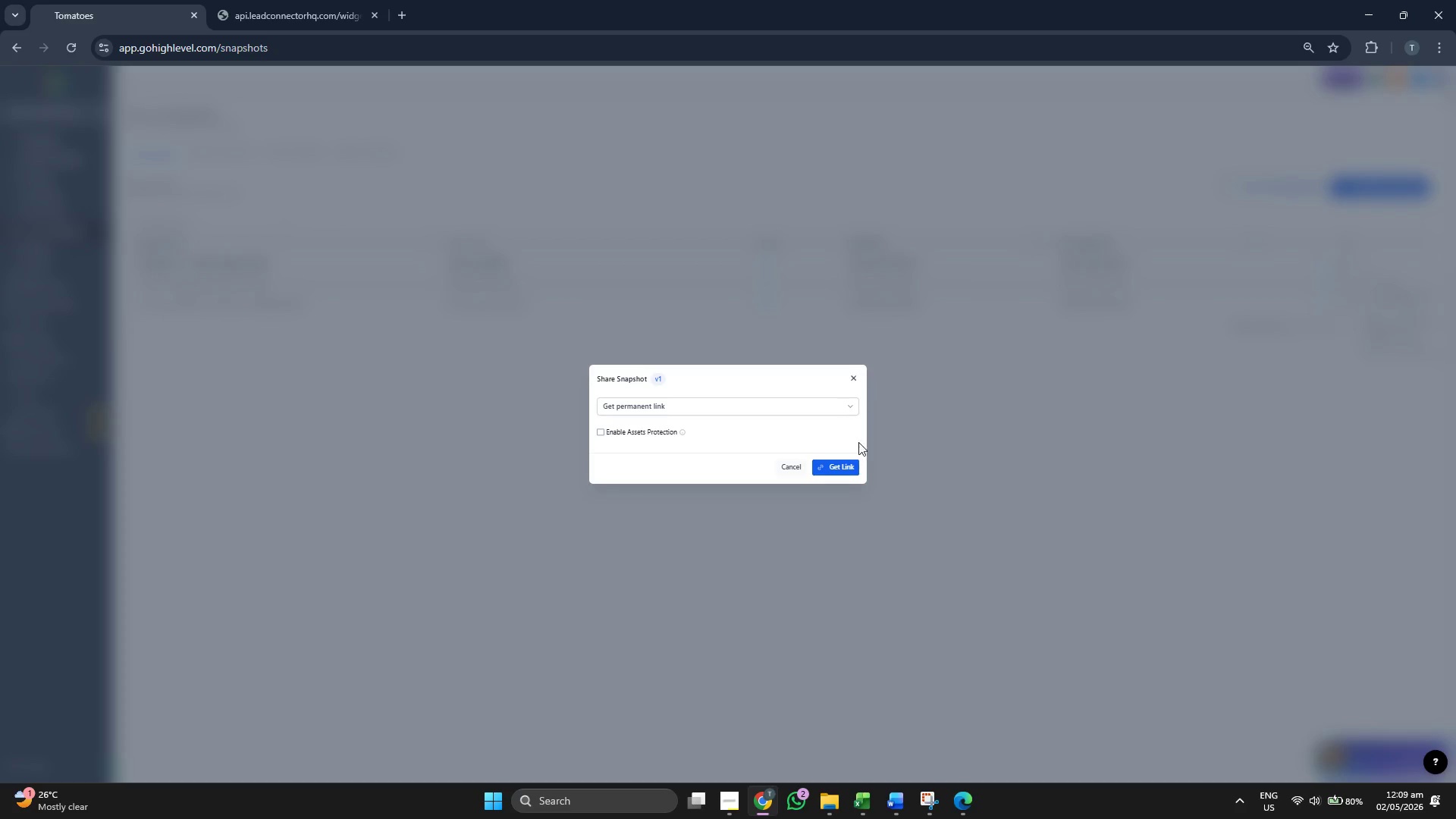 
left_click([845, 469])
 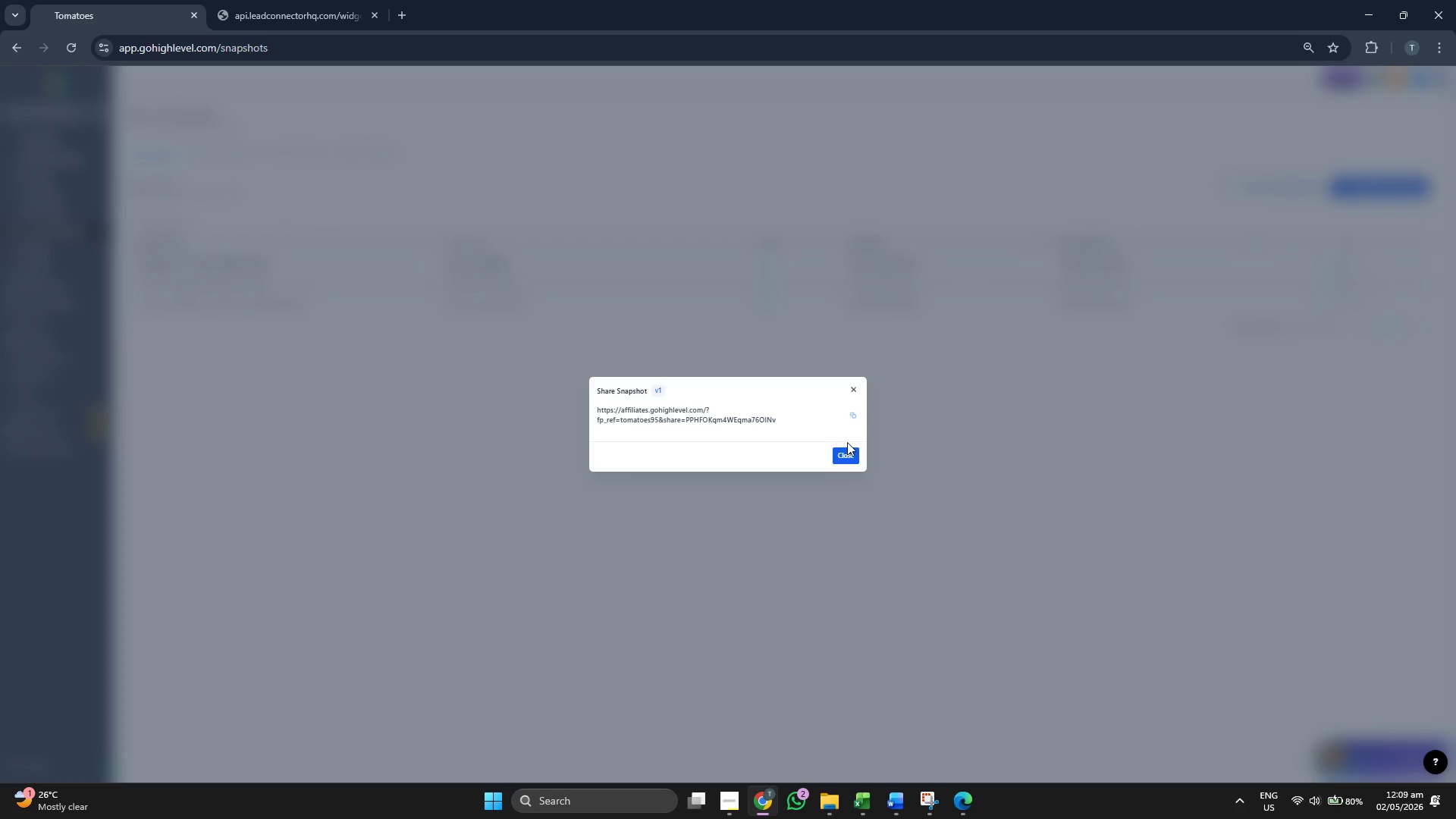 
left_click([853, 416])
 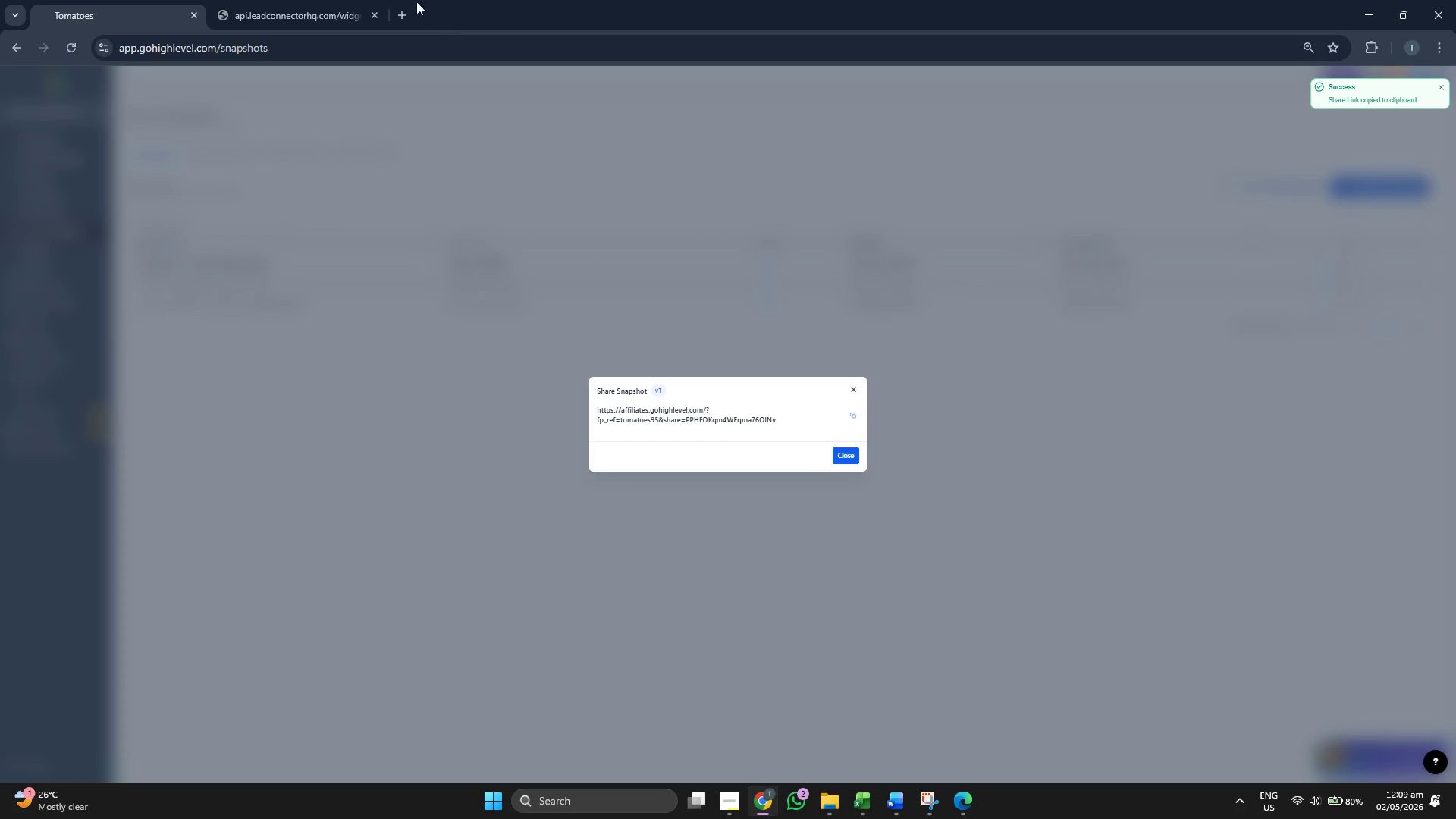 
left_click([410, 0])
 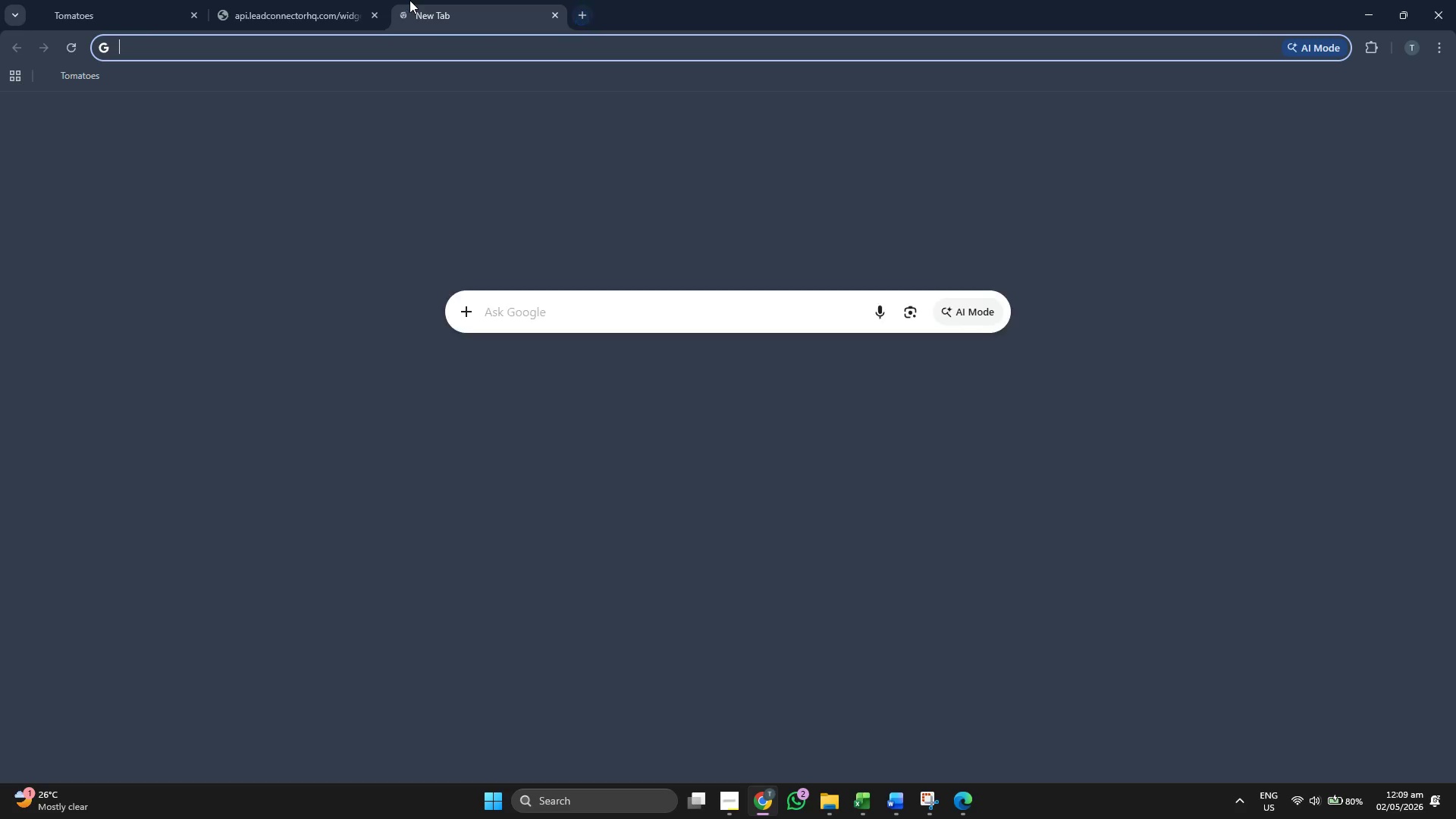 
key(Control+V)
 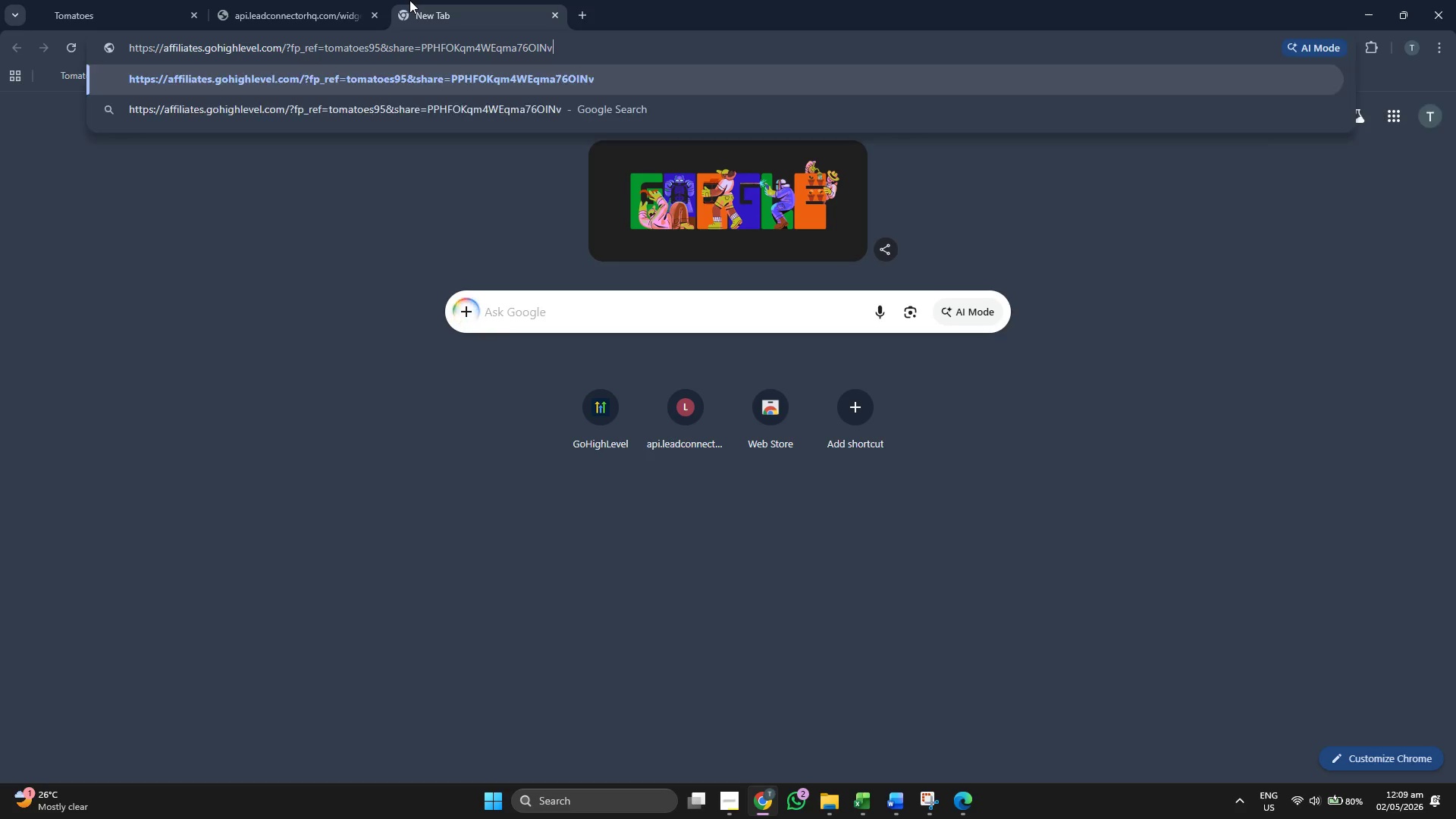 
key(Enter)
 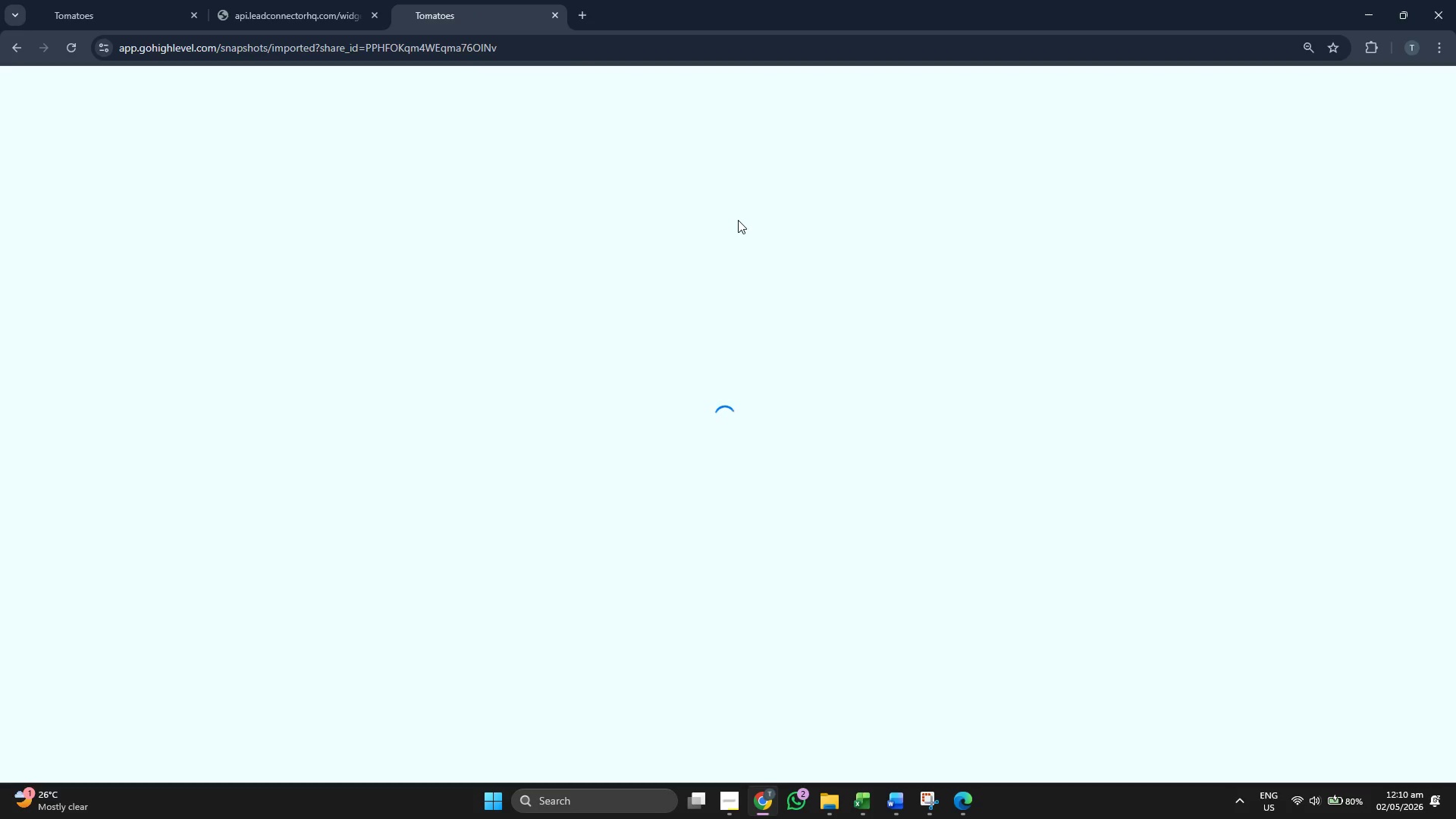 